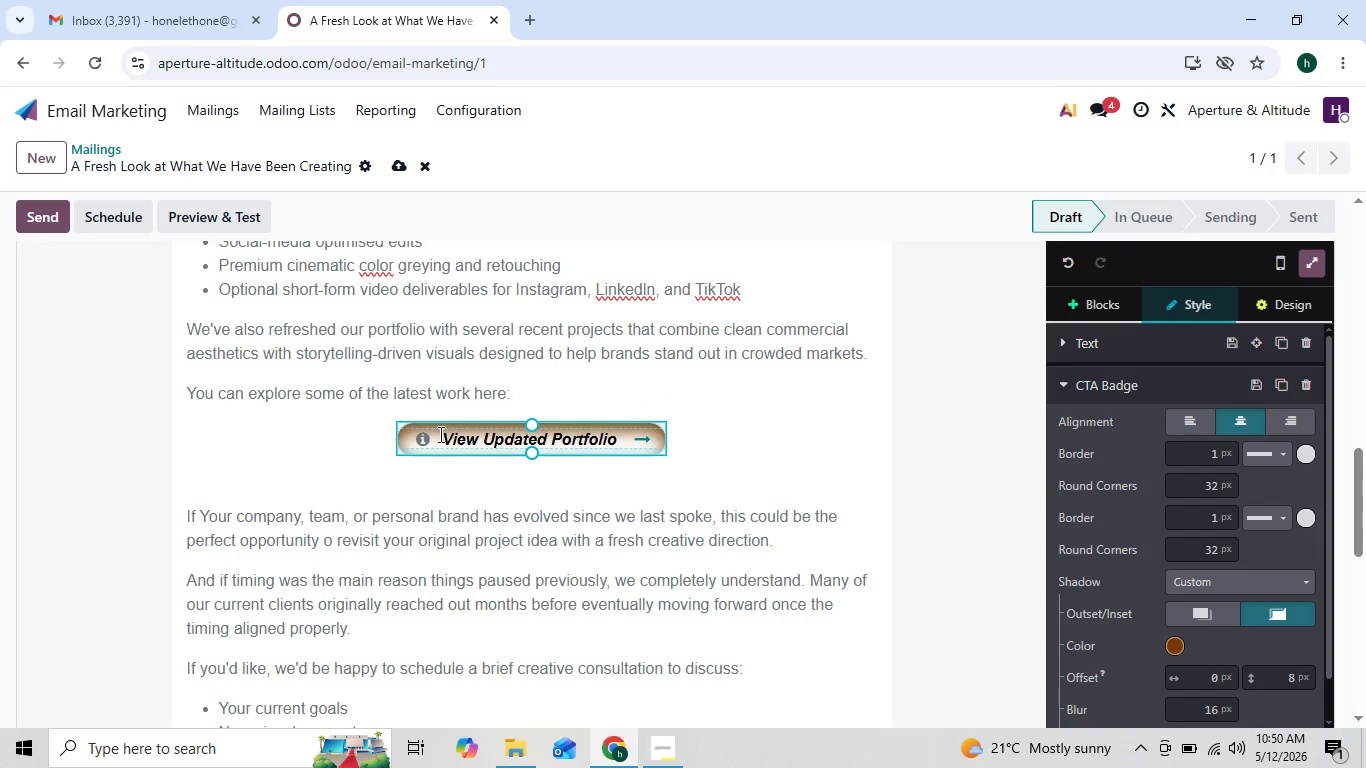 
key(Space)
 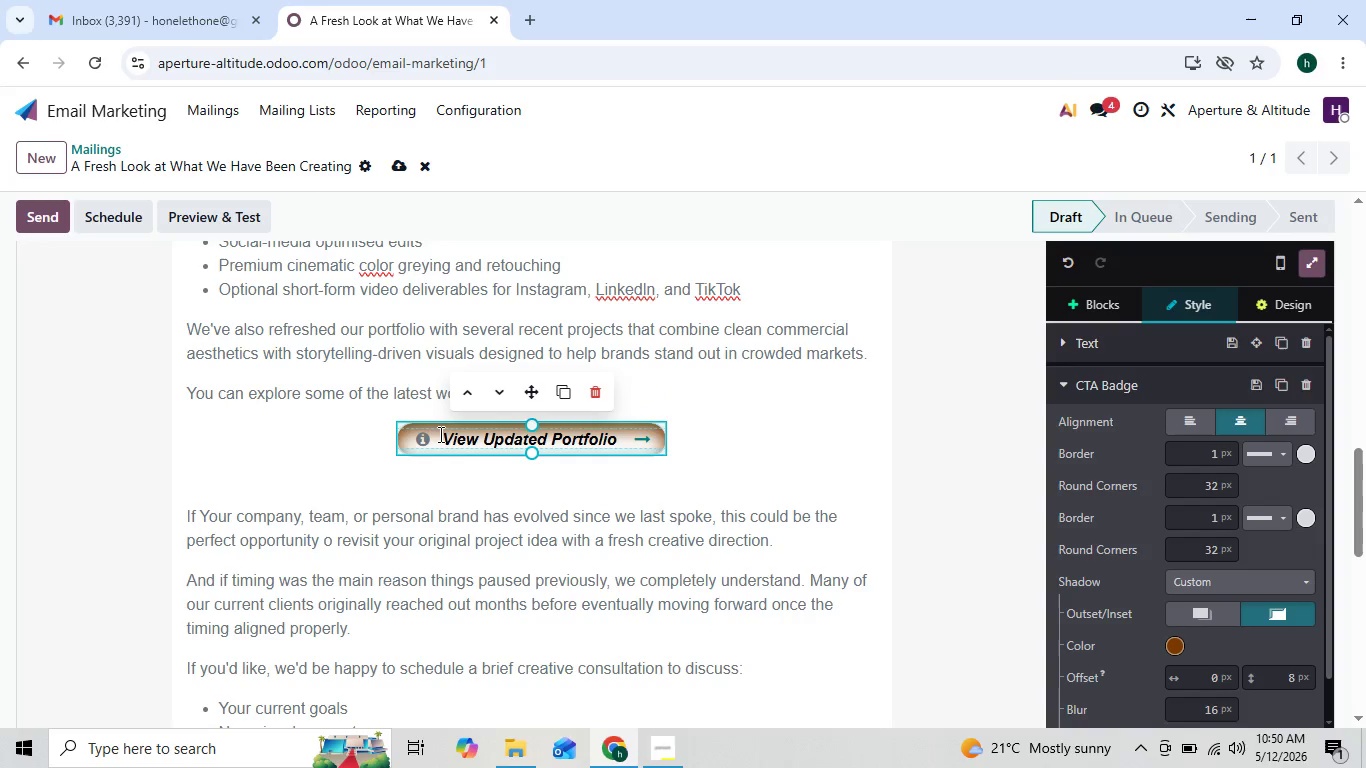 
key(Space)
 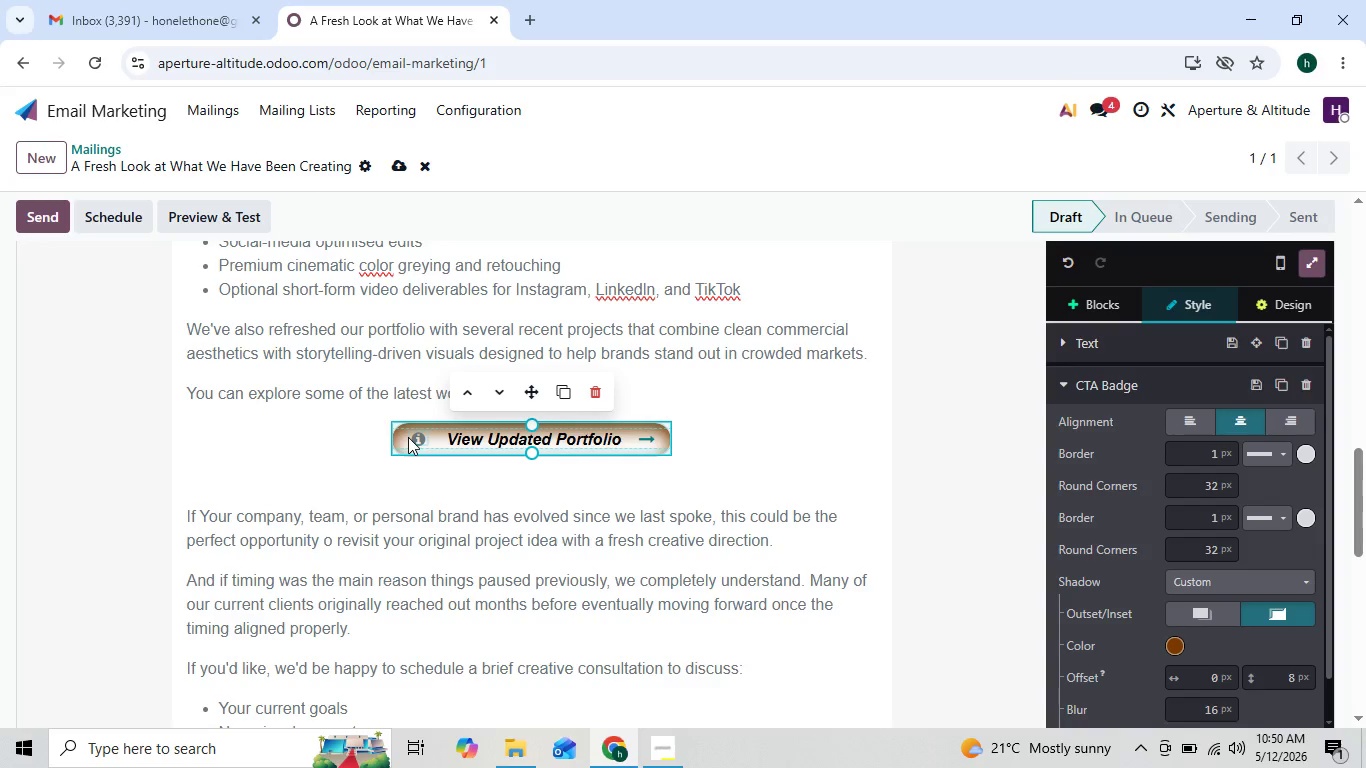 
left_click([408, 437])
 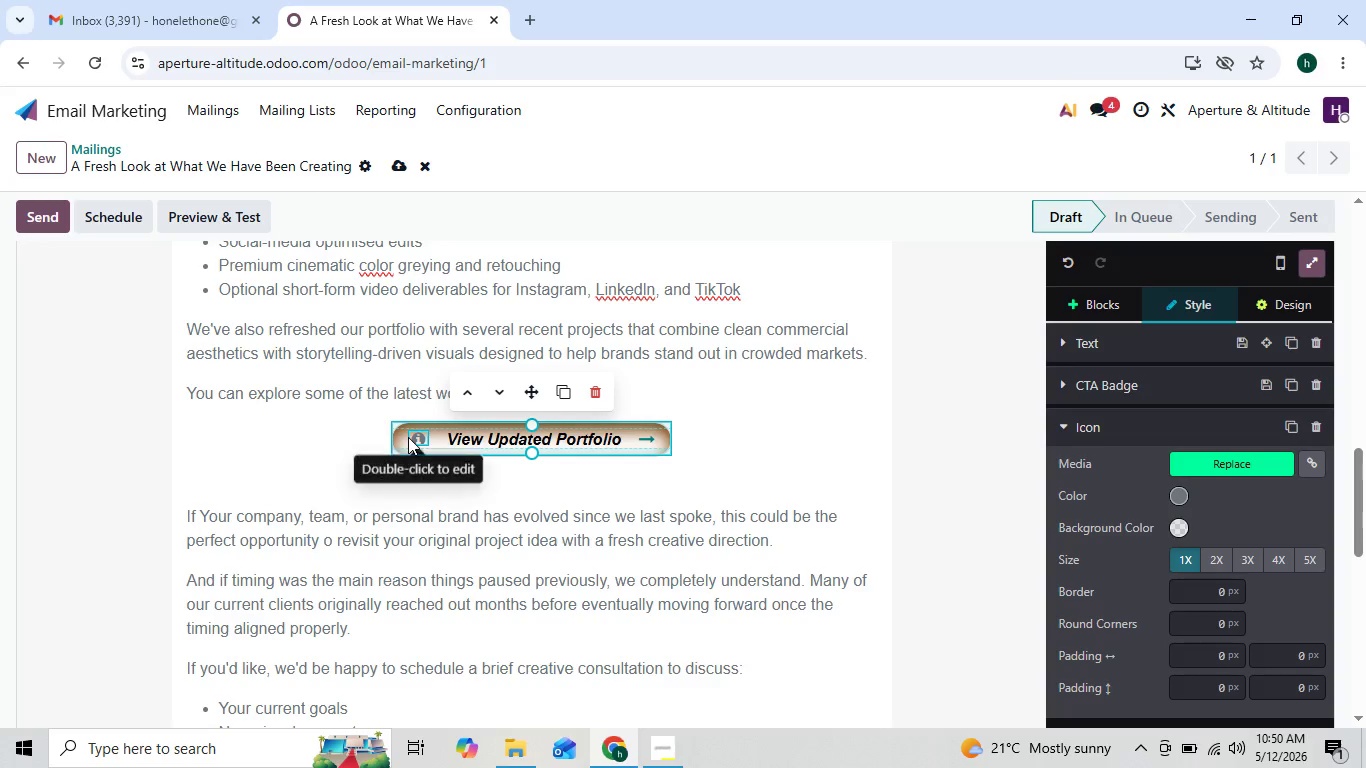 
key(Space)
 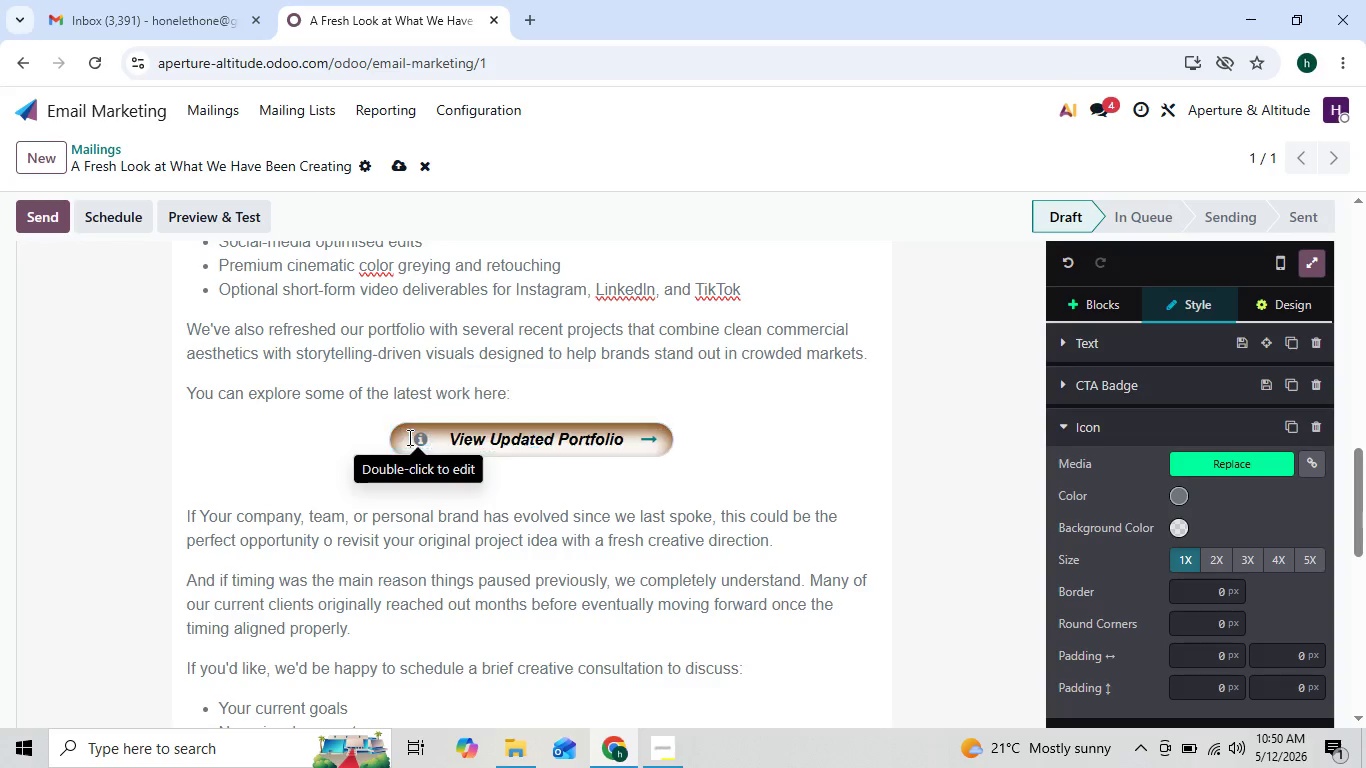 
key(Space)
 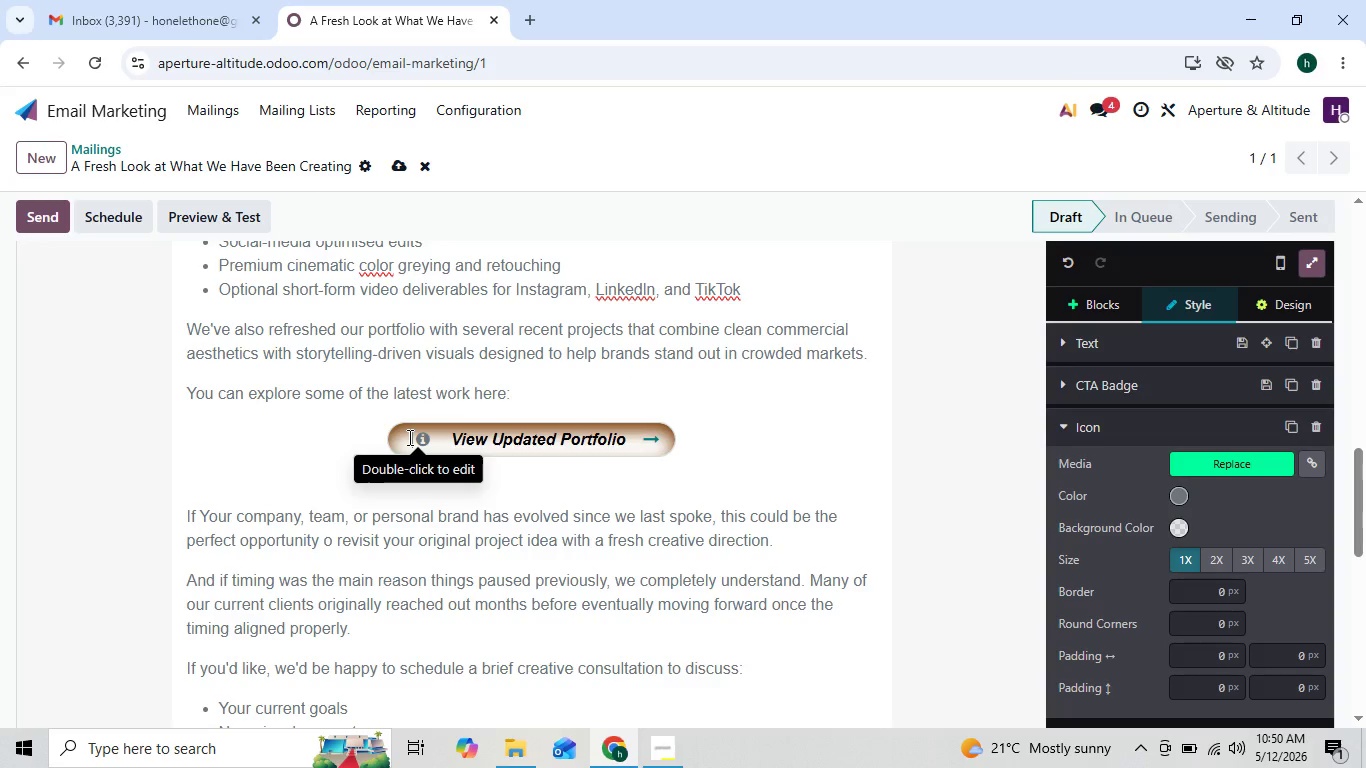 
key(Space)
 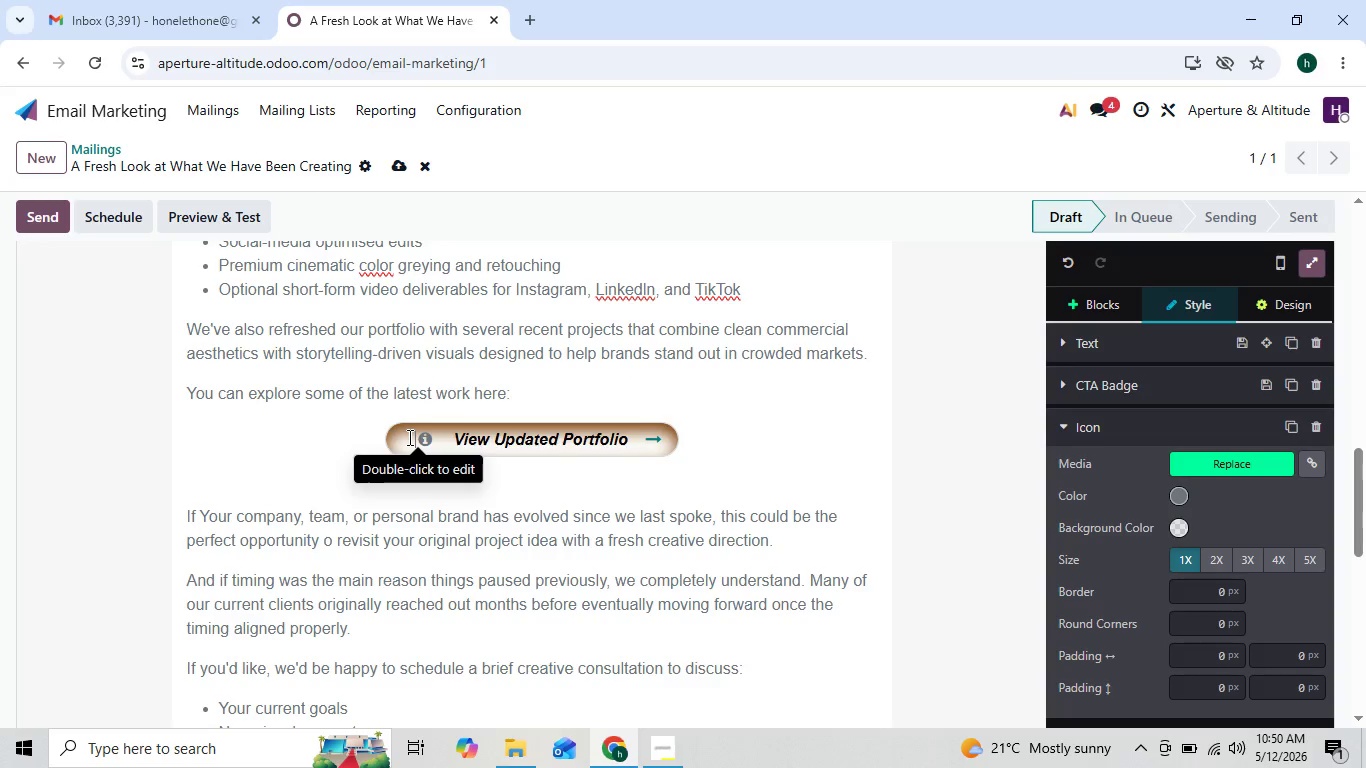 
key(Space)
 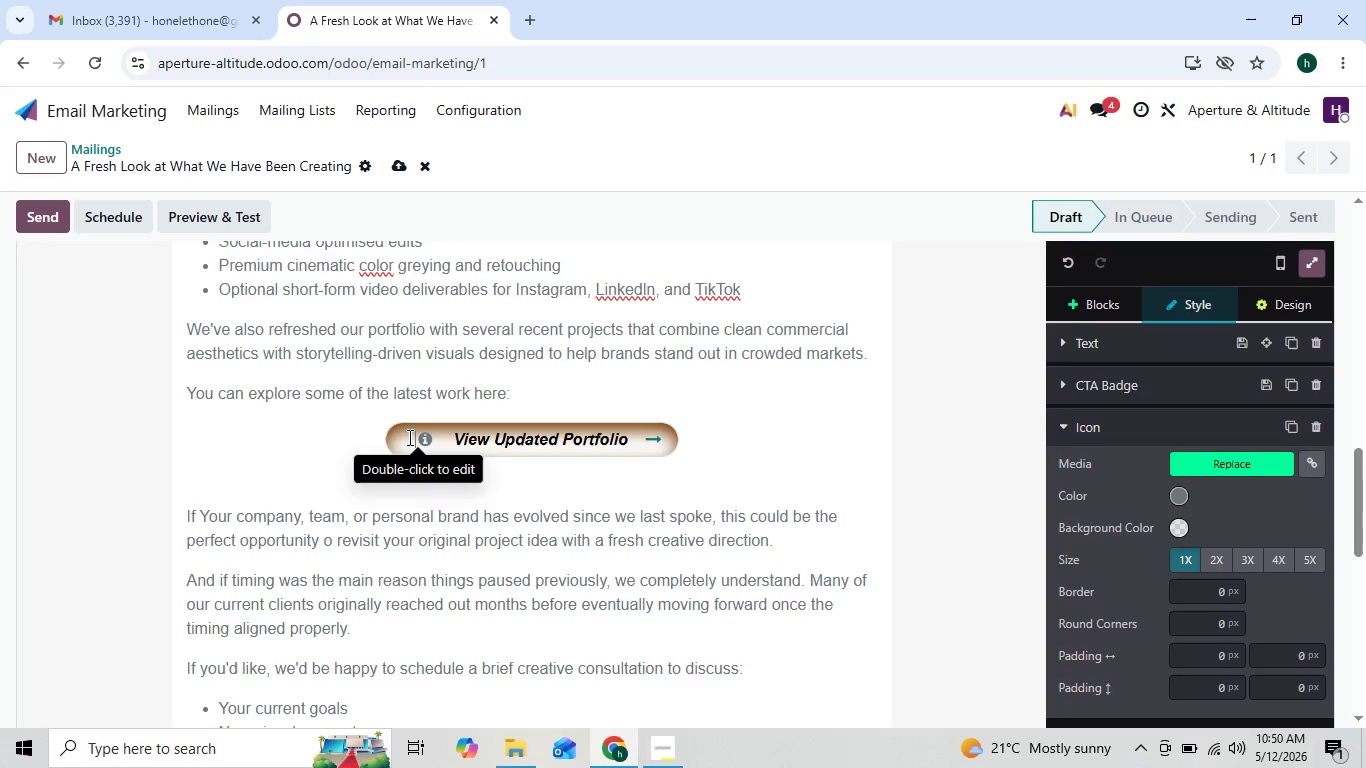 
key(Space)
 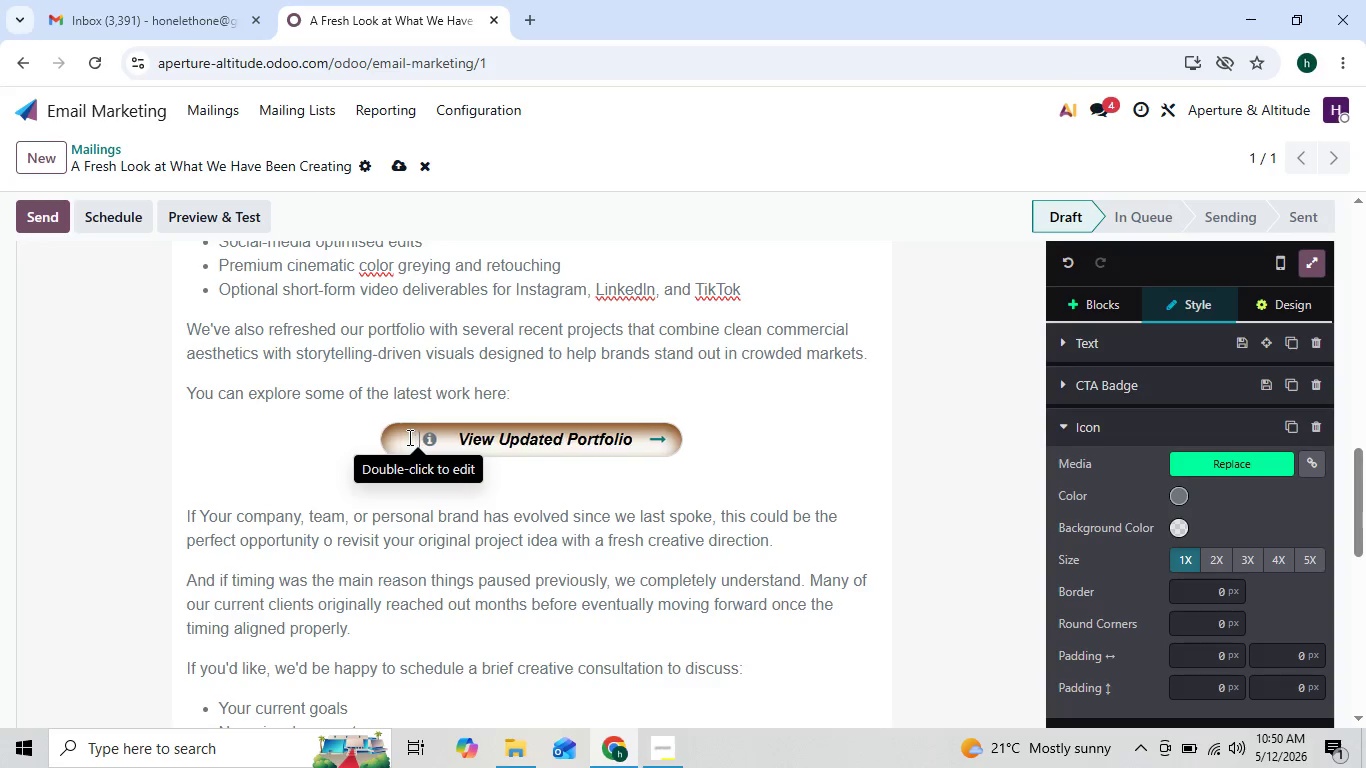 
key(Space)
 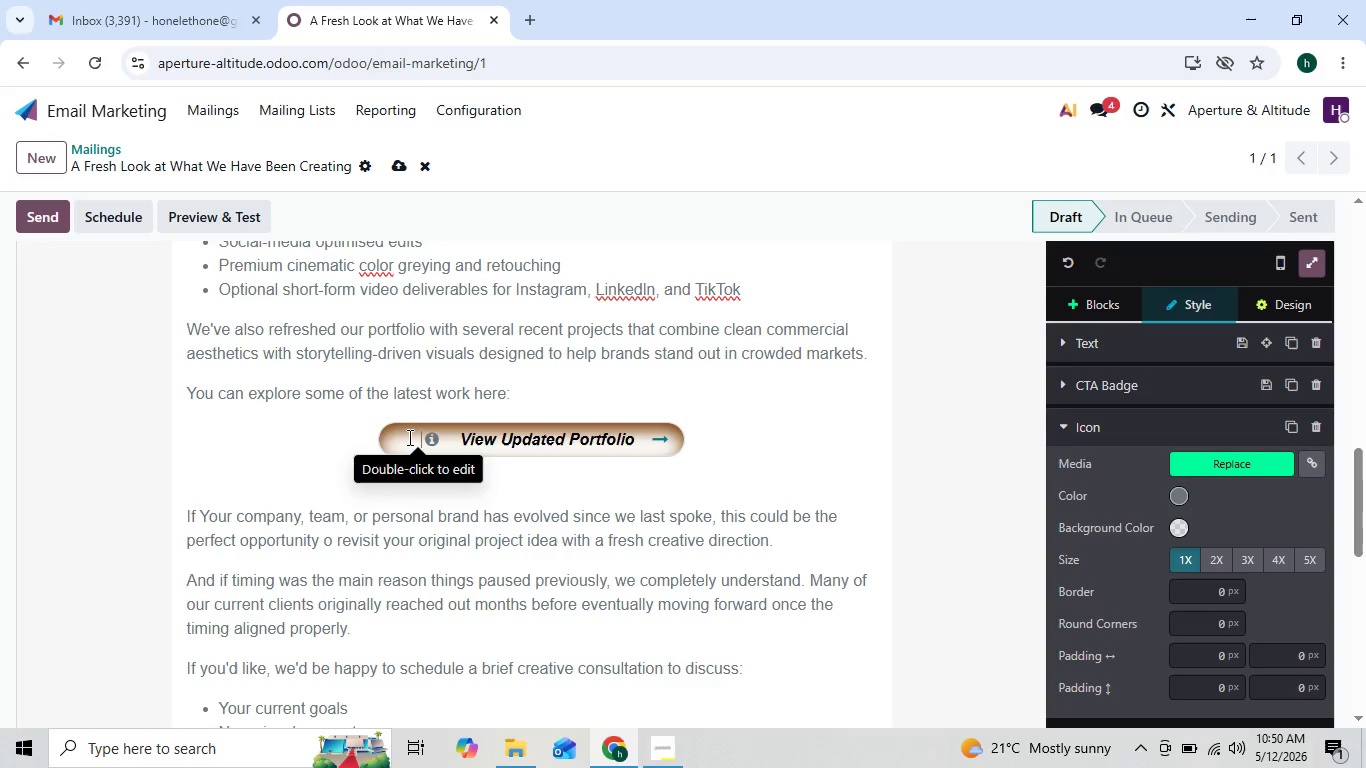 
key(Space)
 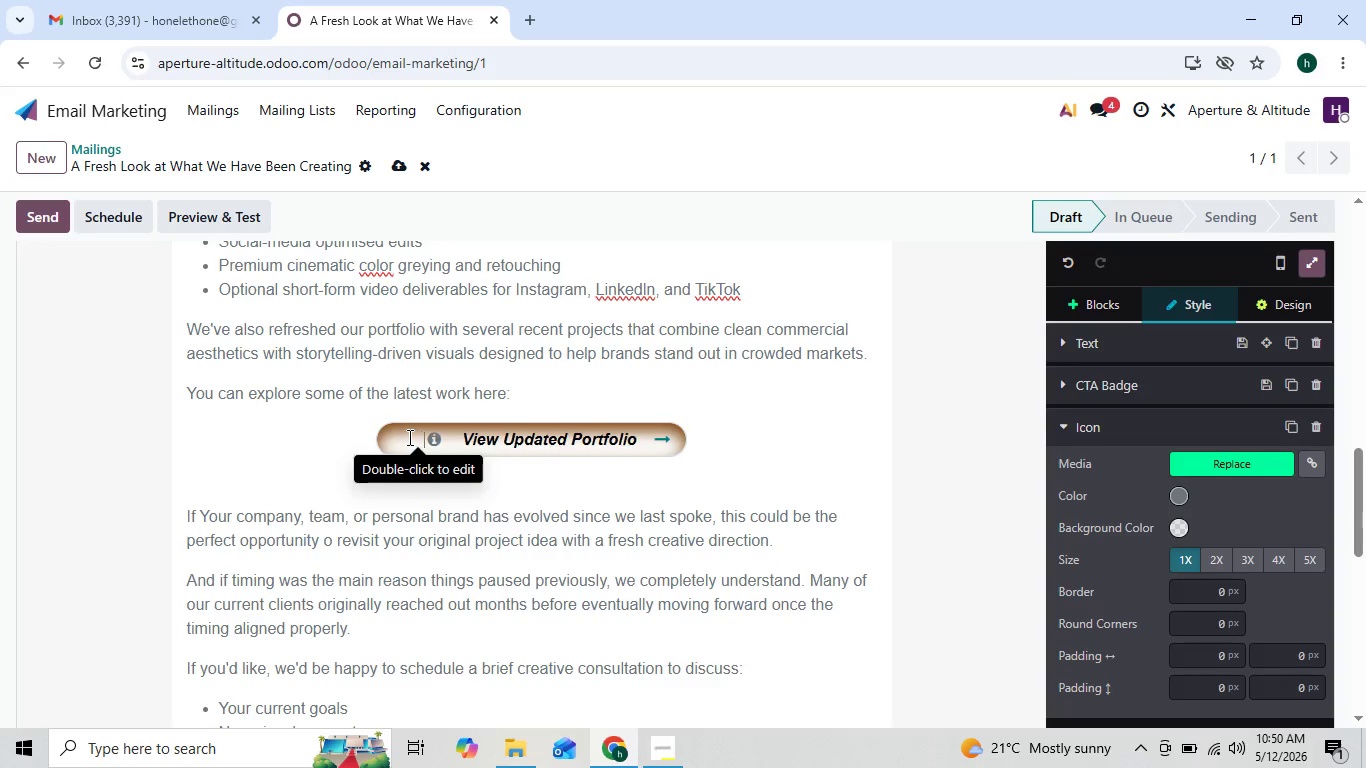 
key(Space)
 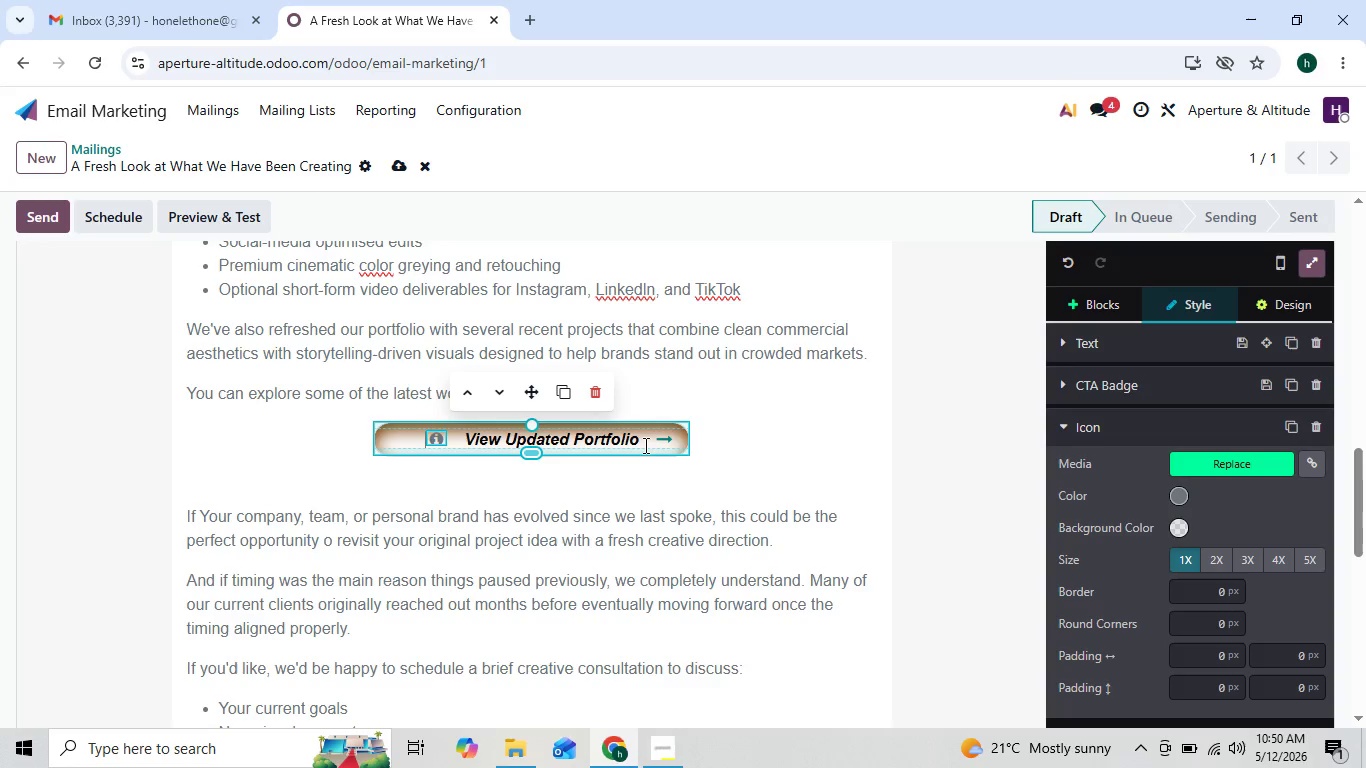 
left_click([648, 442])
 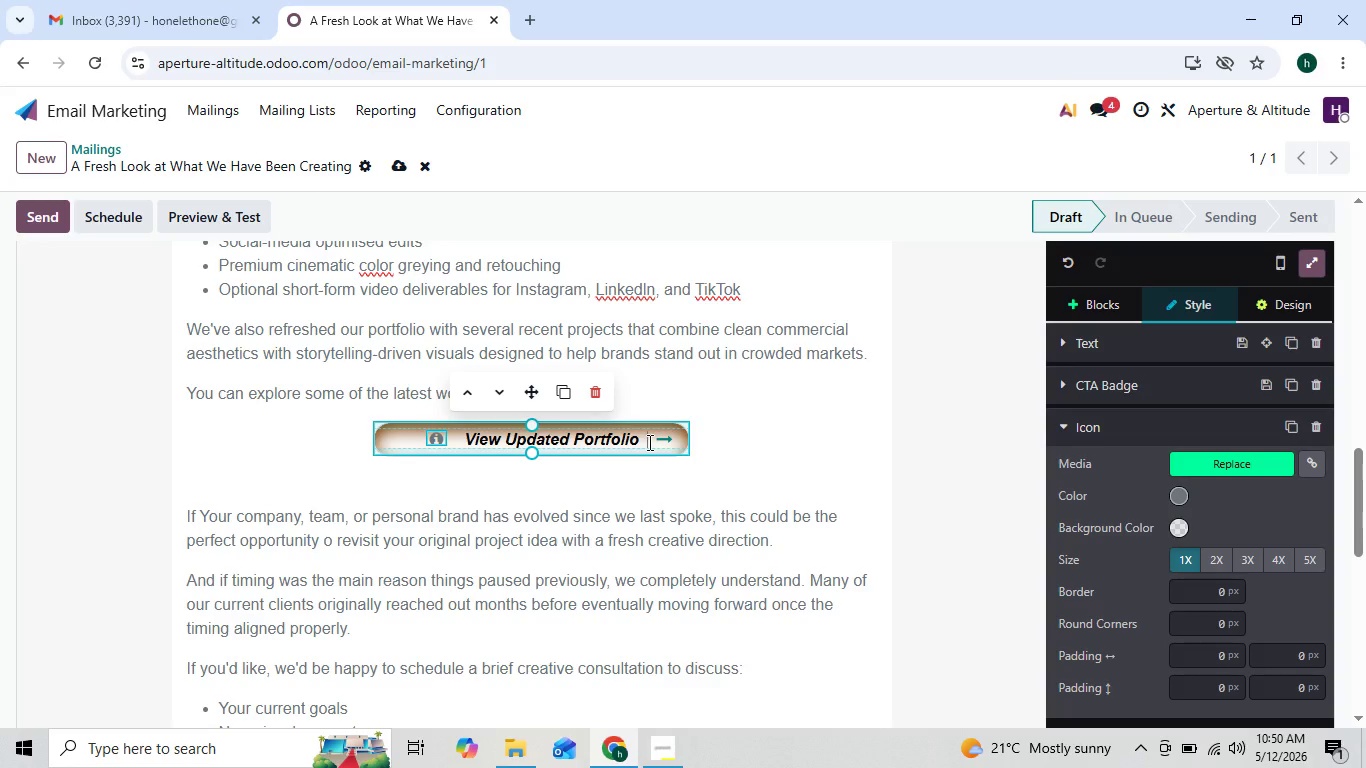 
key(Space)
 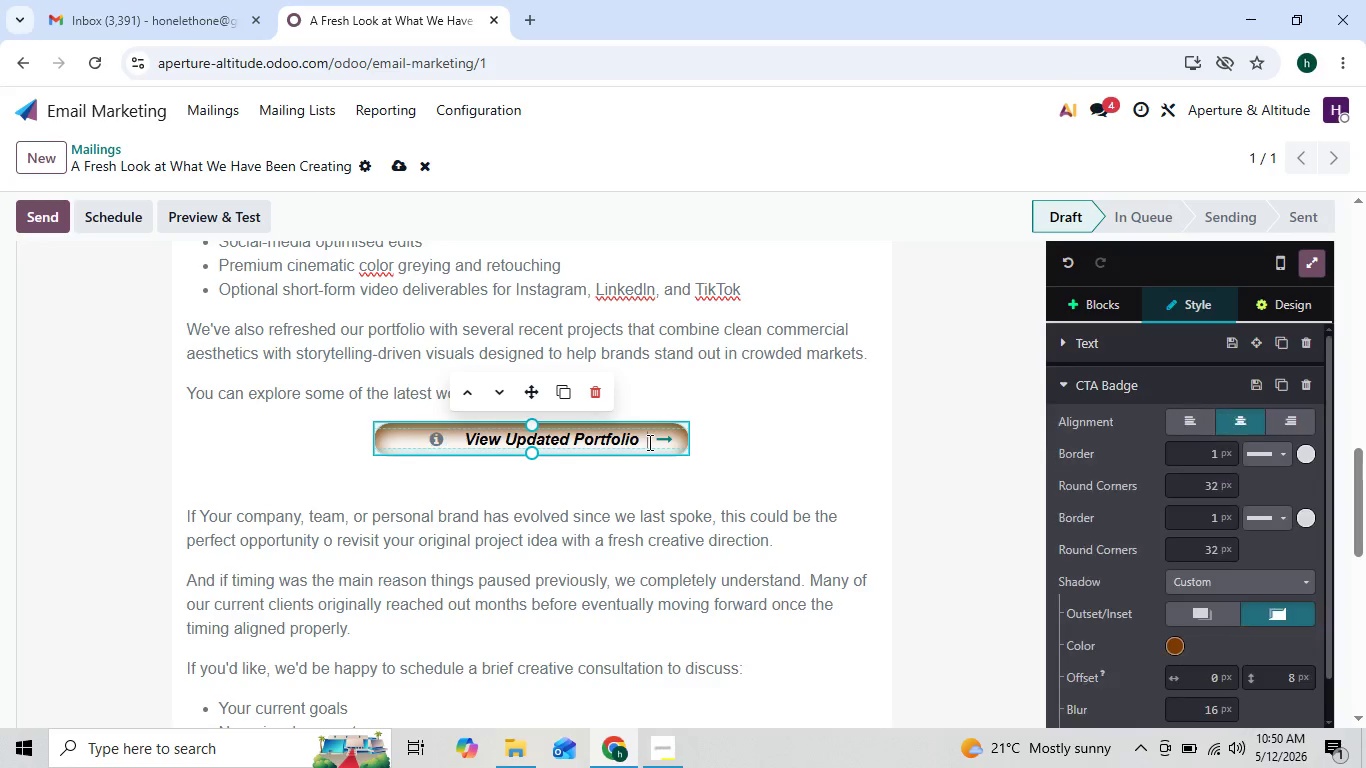 
key(Space)
 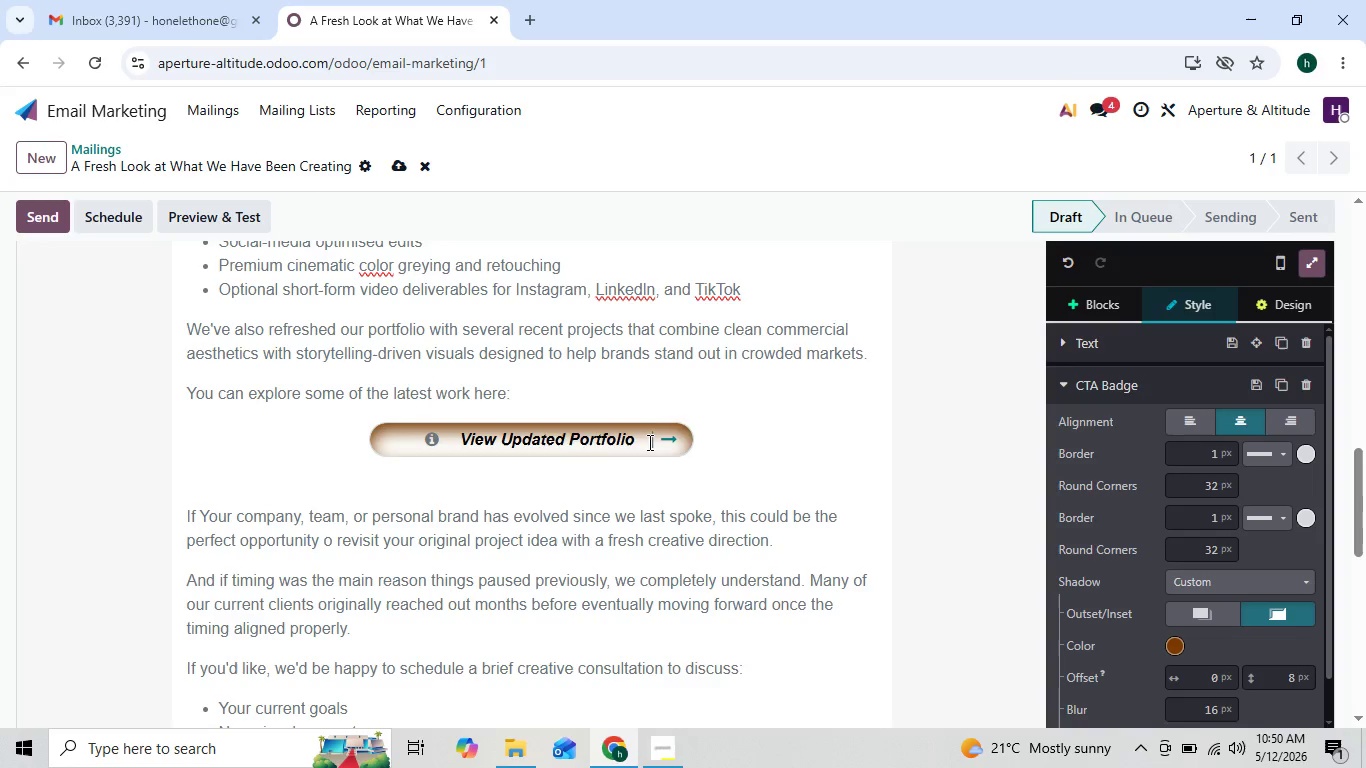 
key(Space)
 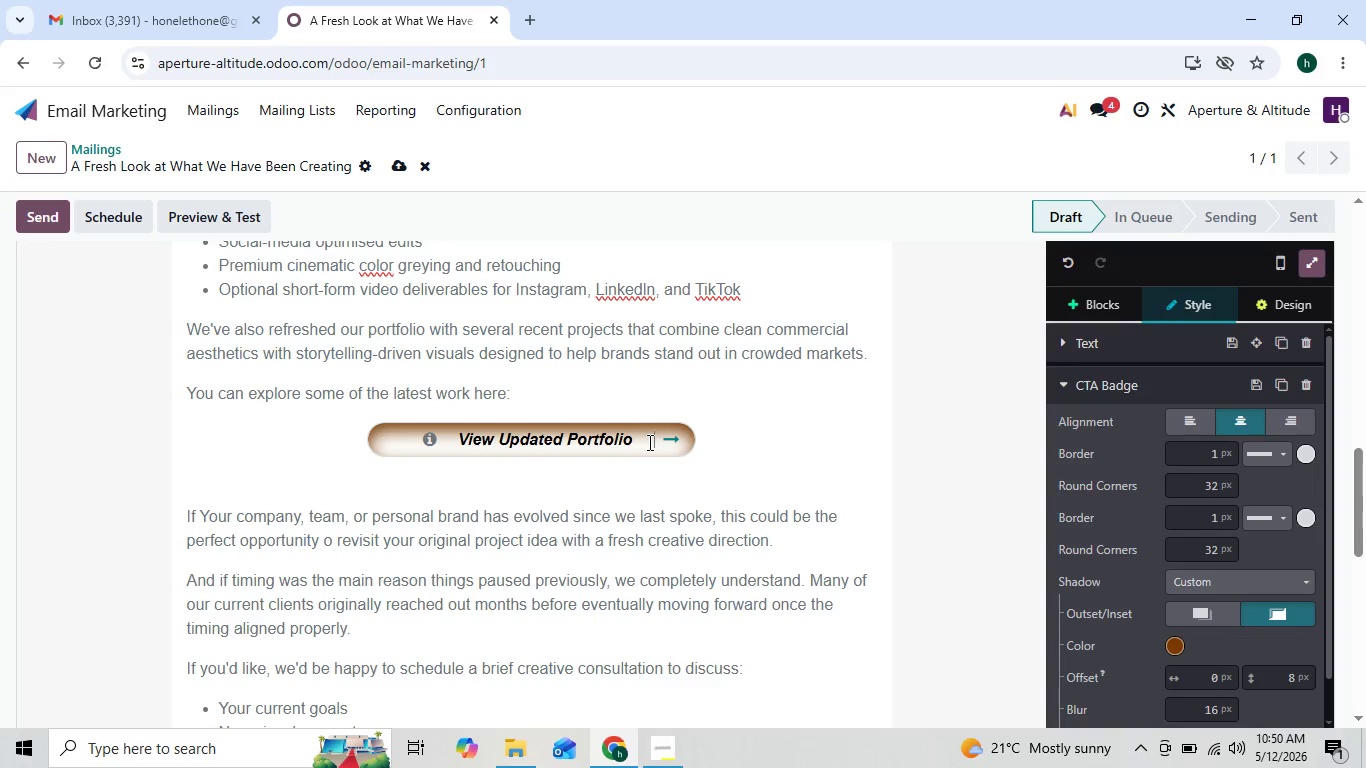 
key(Space)
 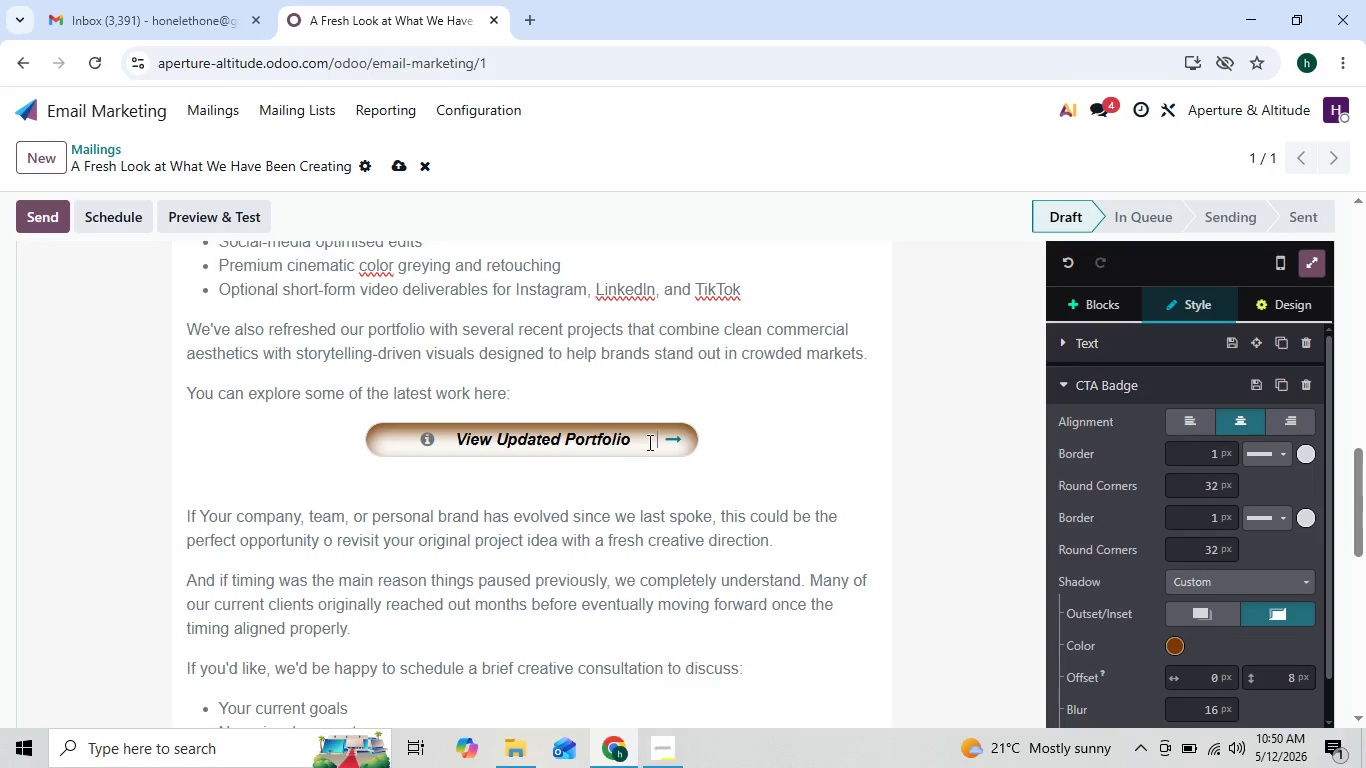 
key(Space)
 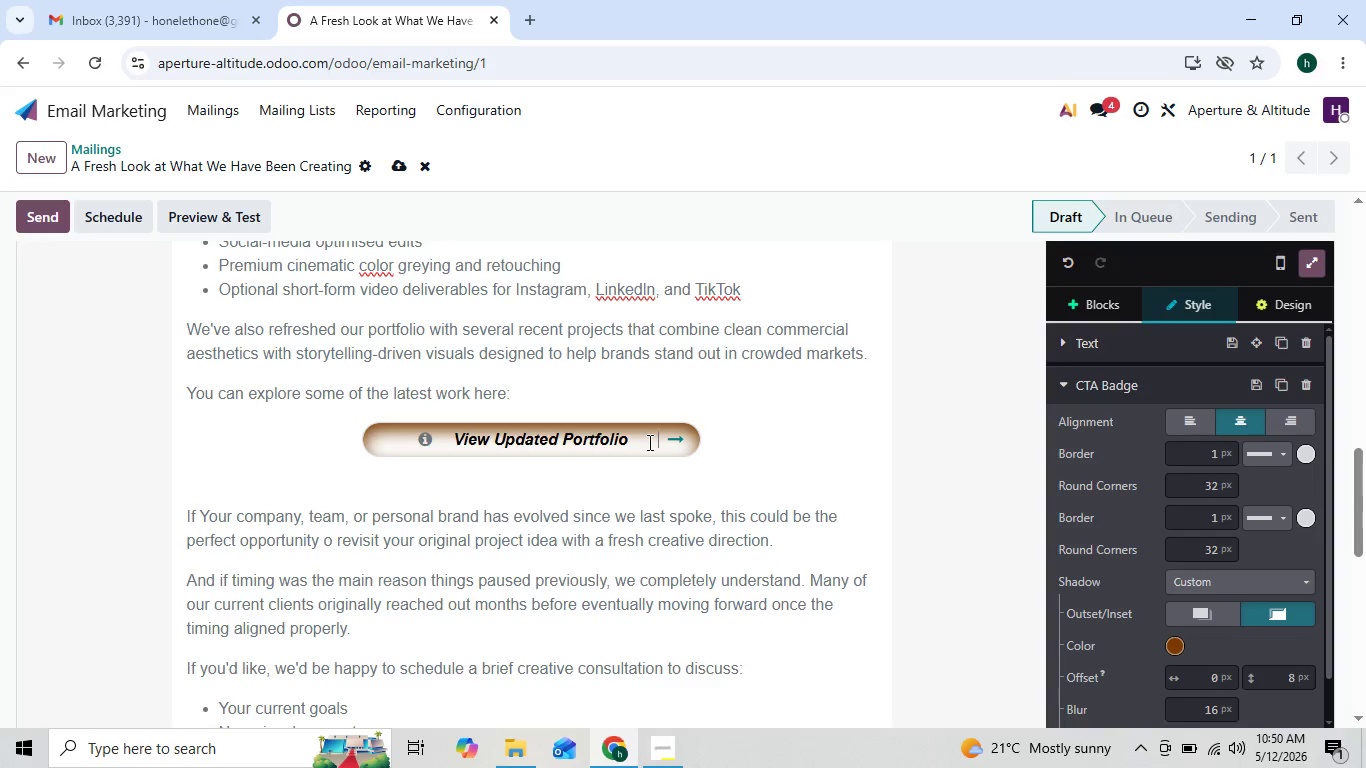 
key(Space)
 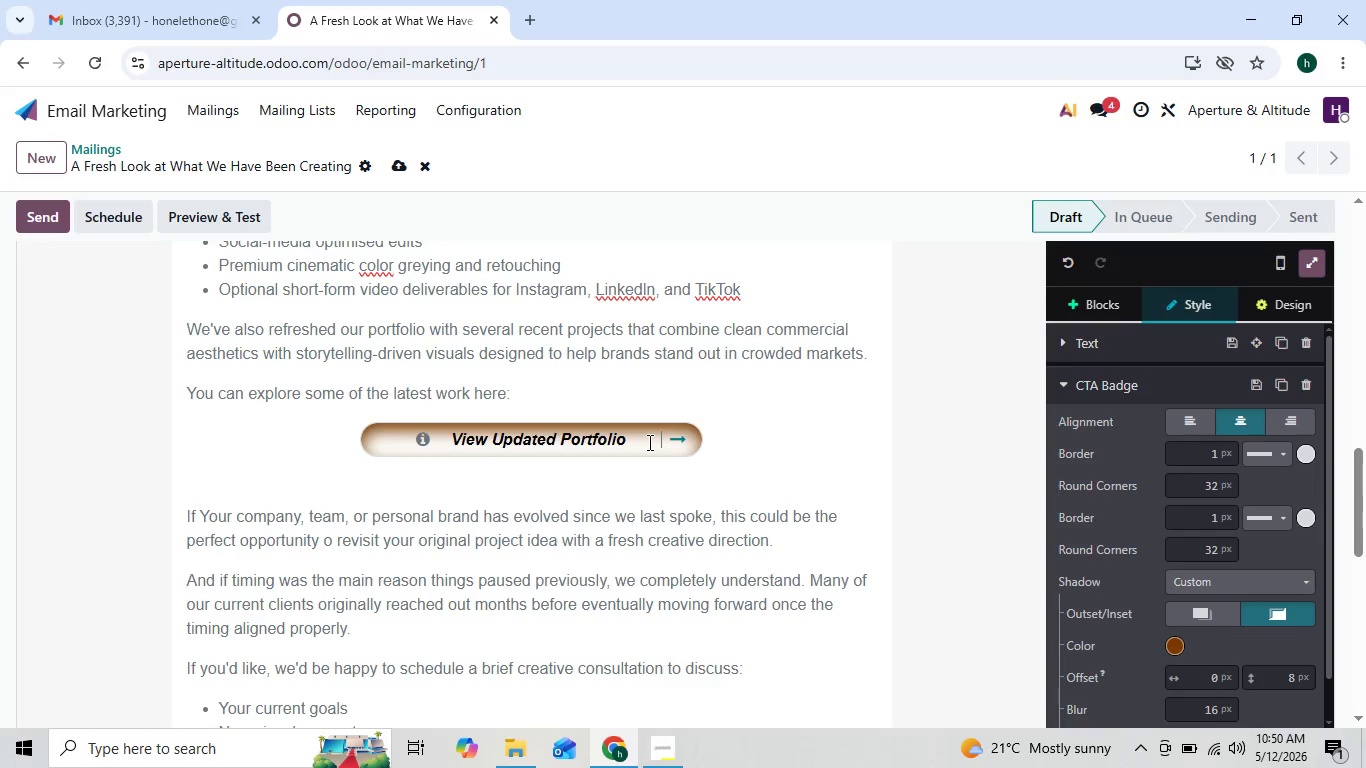 
key(Space)
 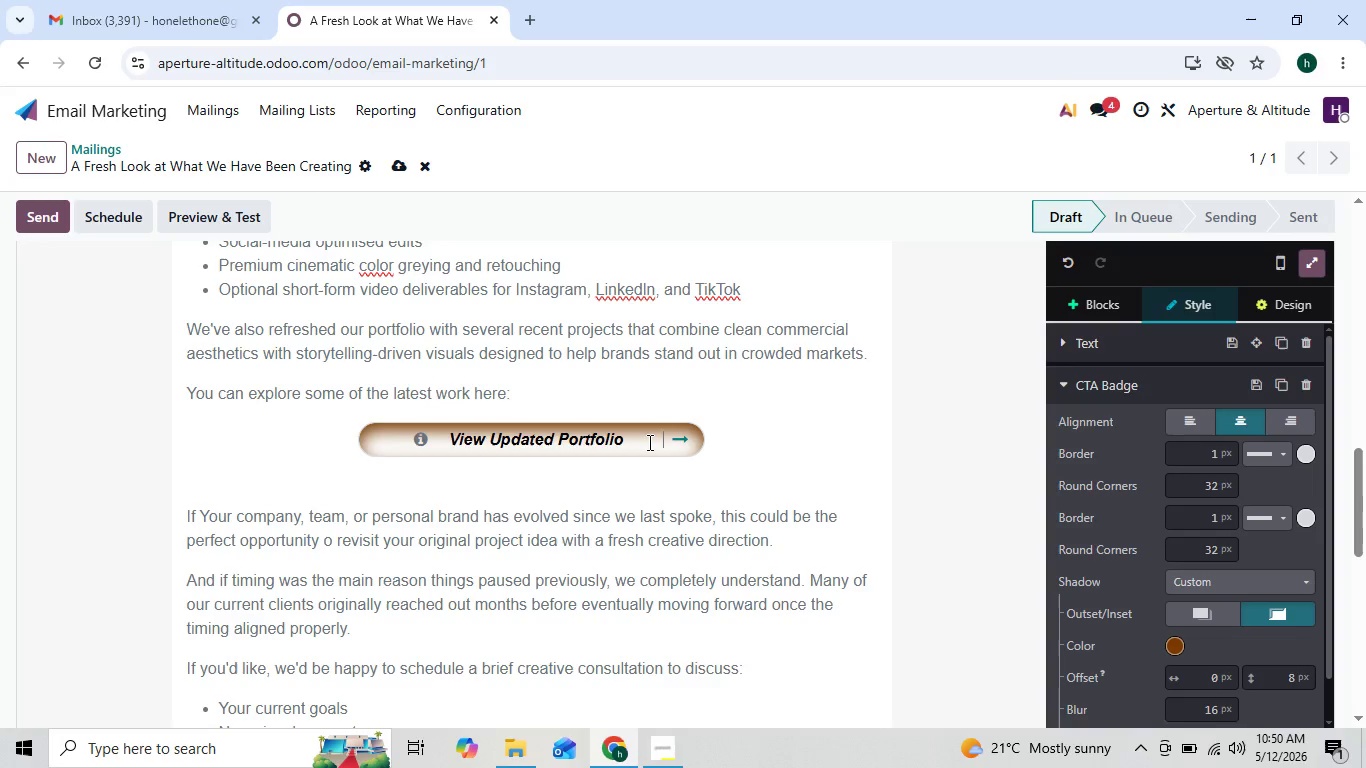 
key(Space)
 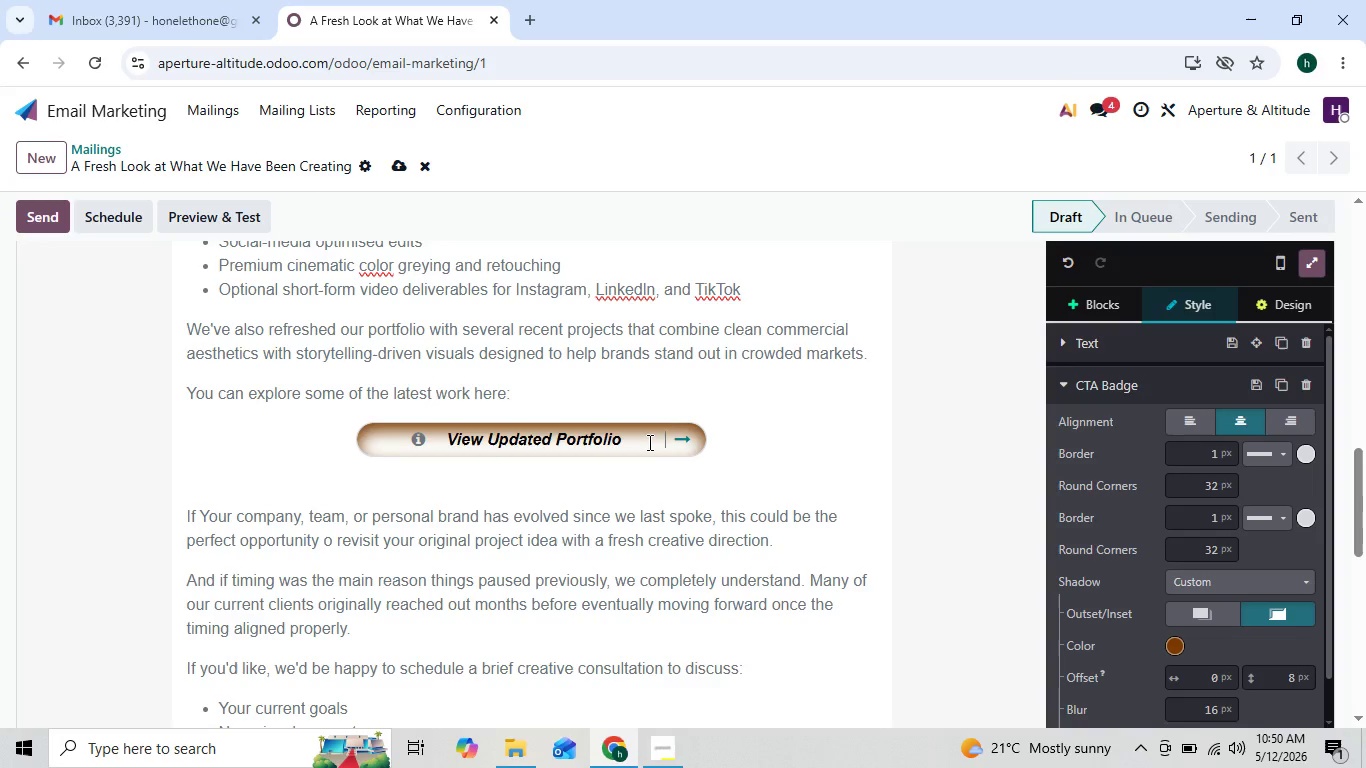 
key(Space)
 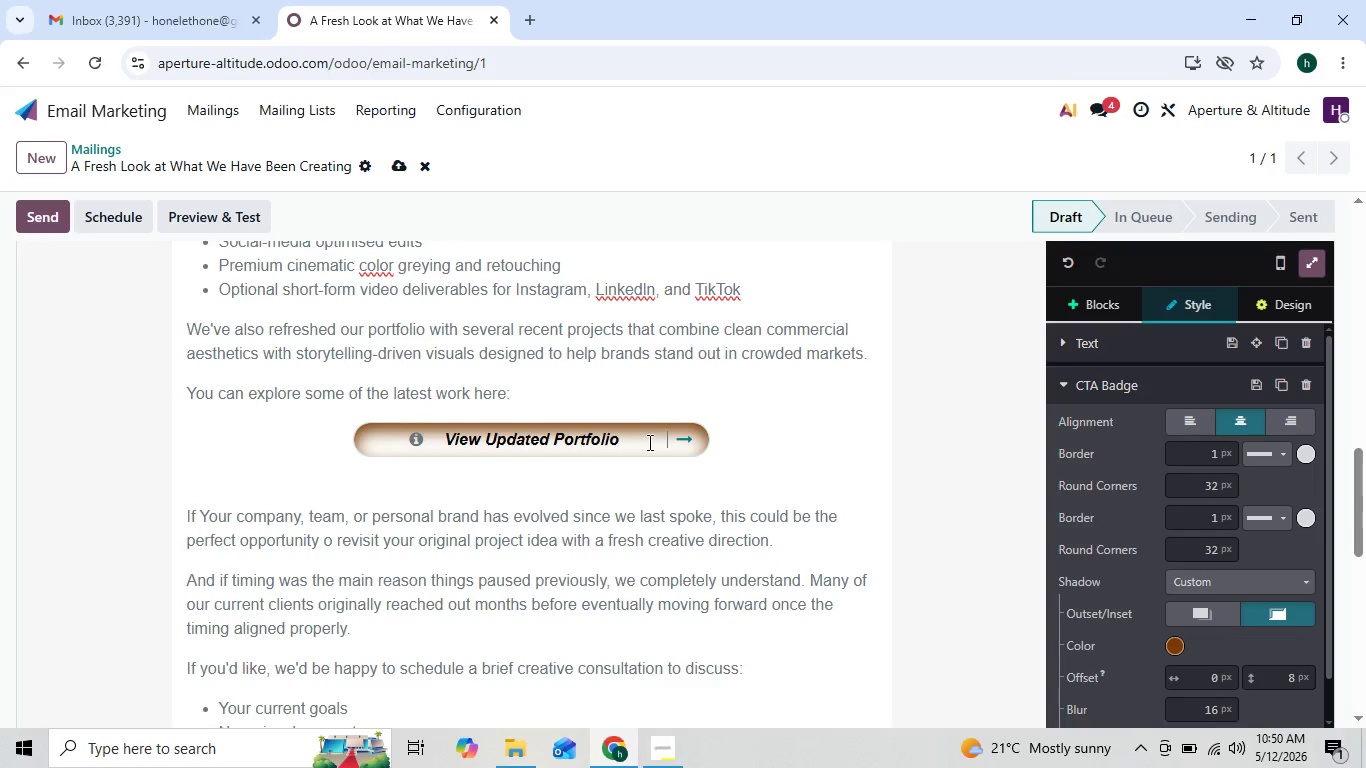 
key(Space)
 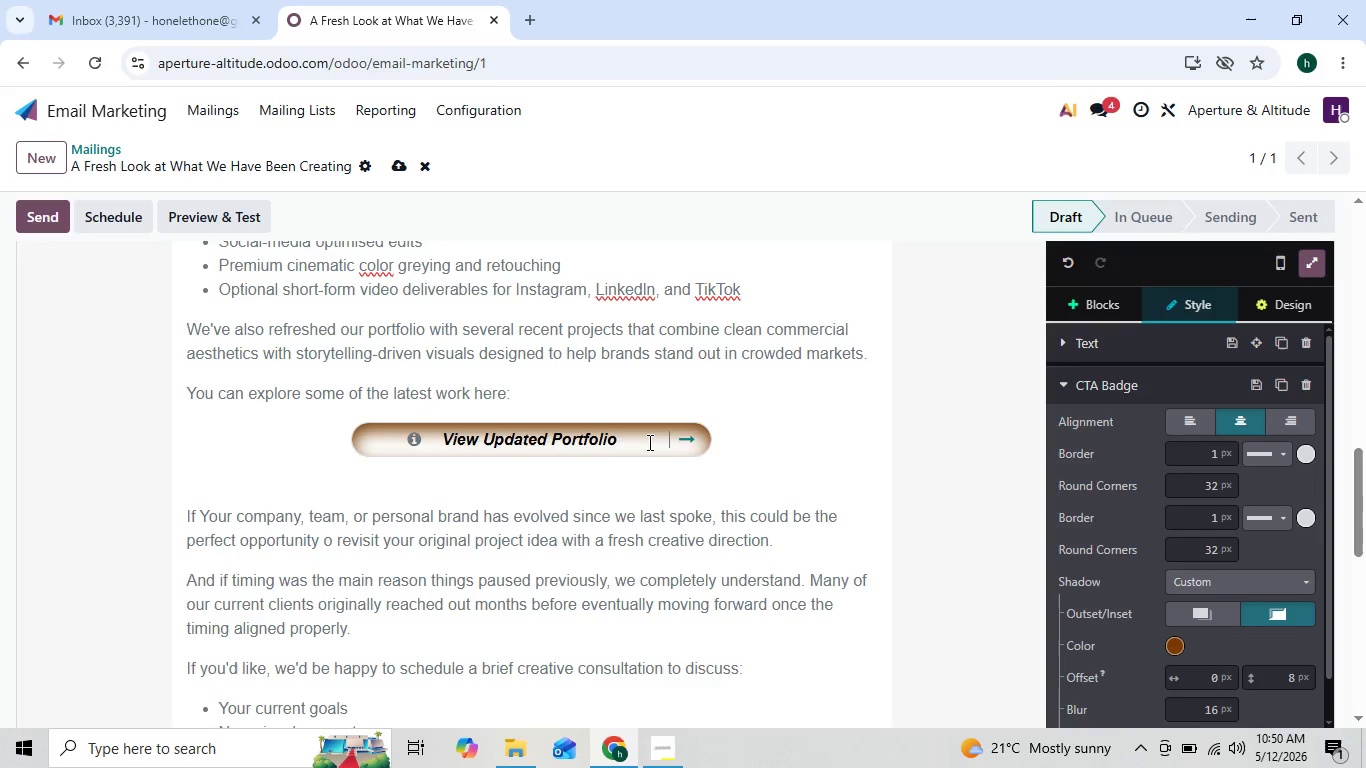 
key(Space)
 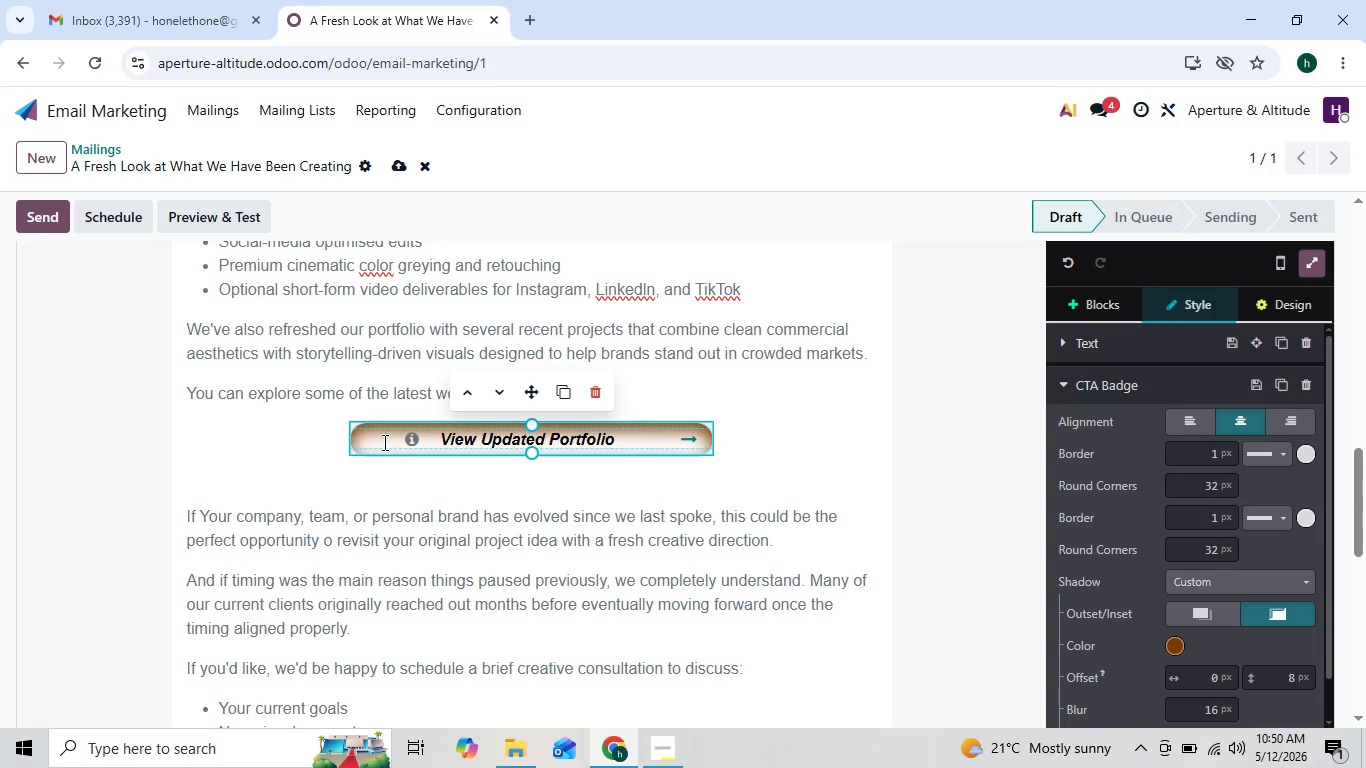 
left_click([278, 513])
 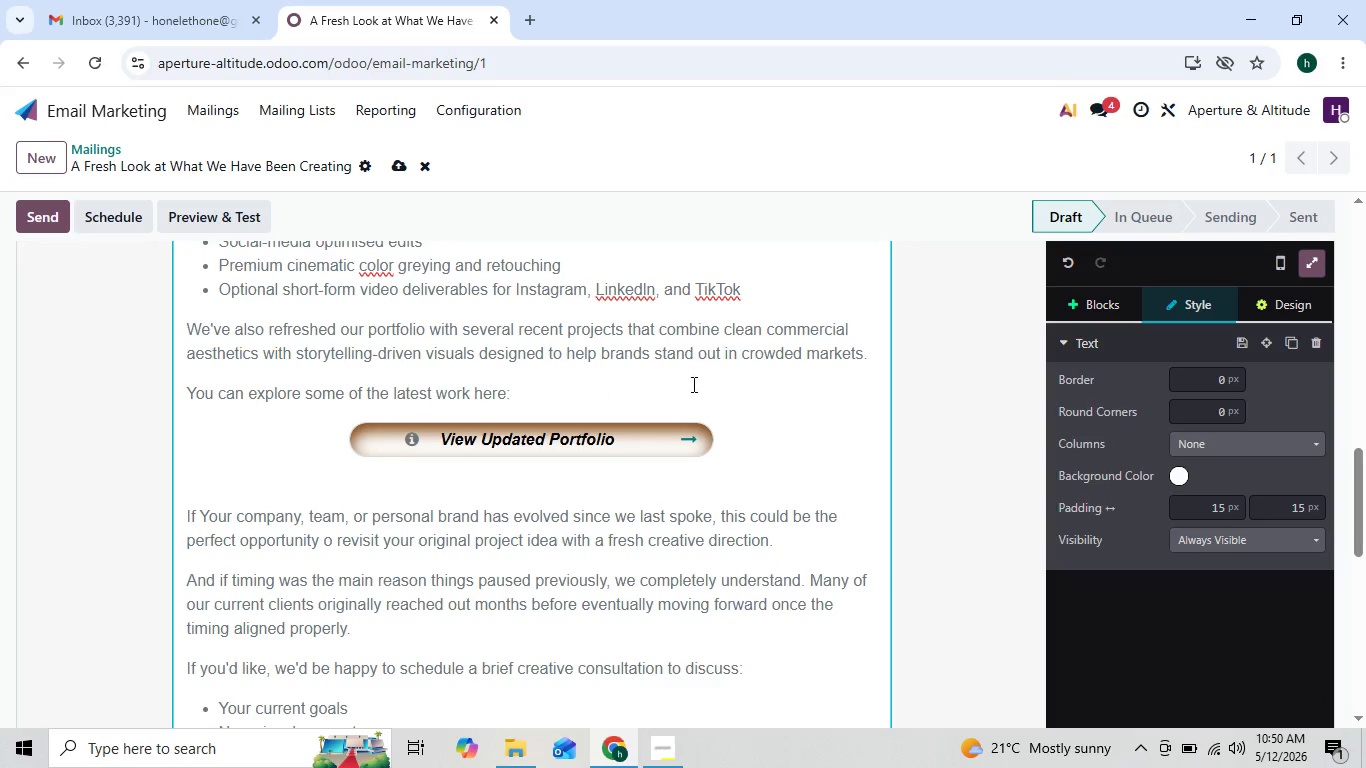 
left_click([744, 398])
 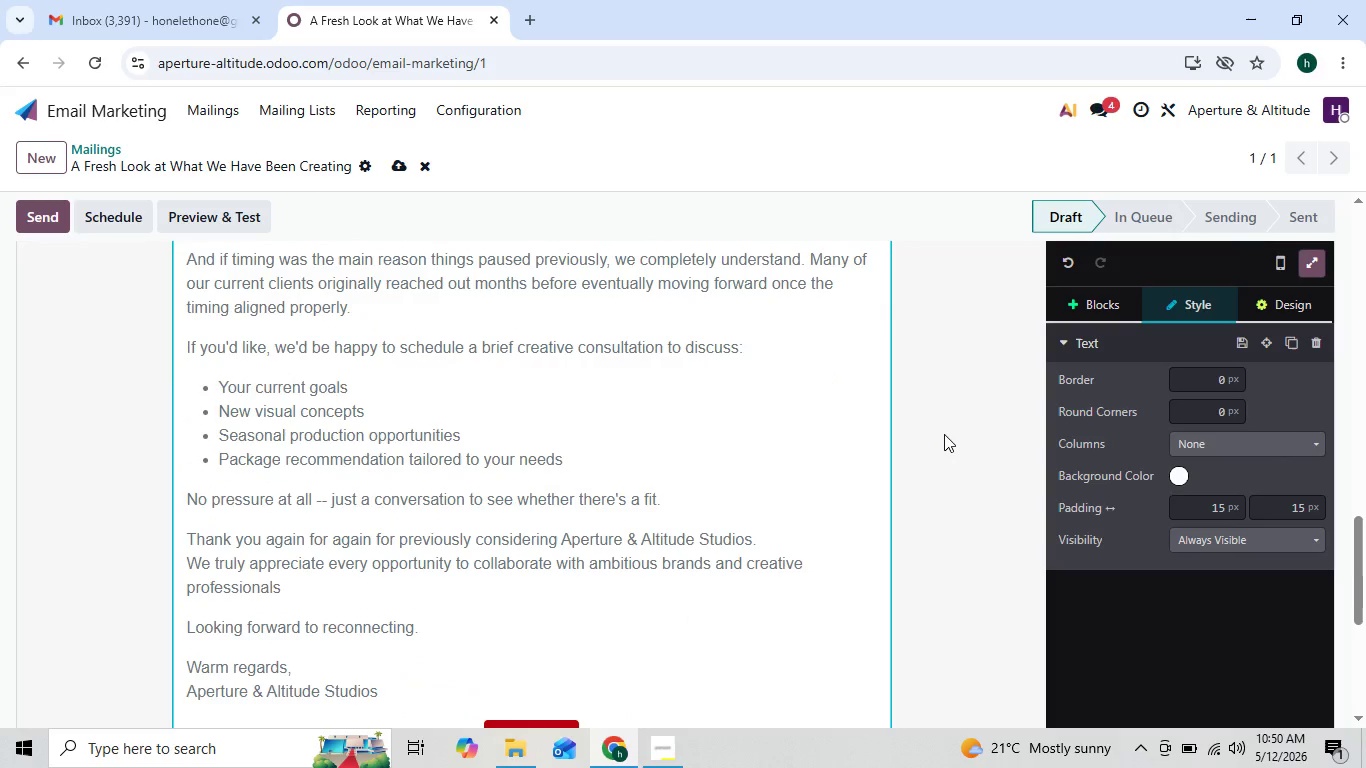 
wait(7.09)
 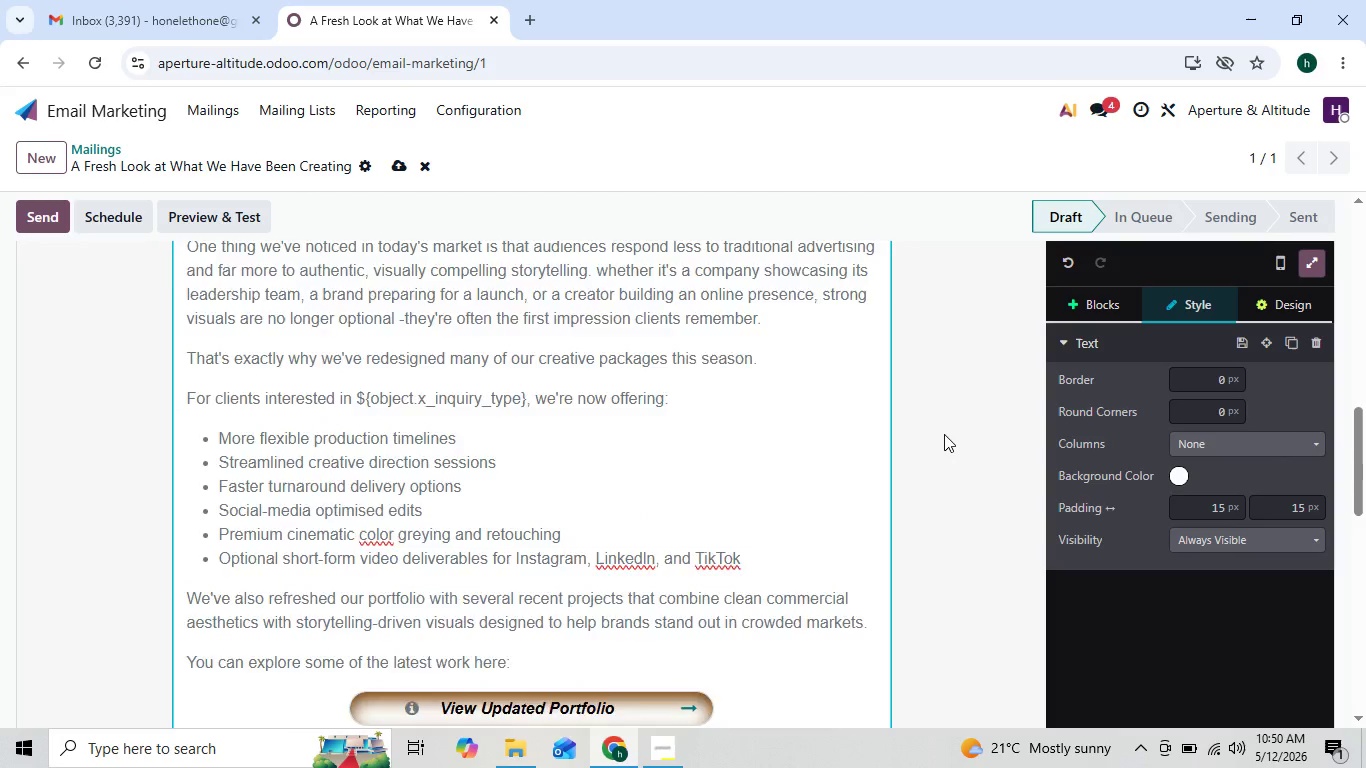 
left_click([944, 434])
 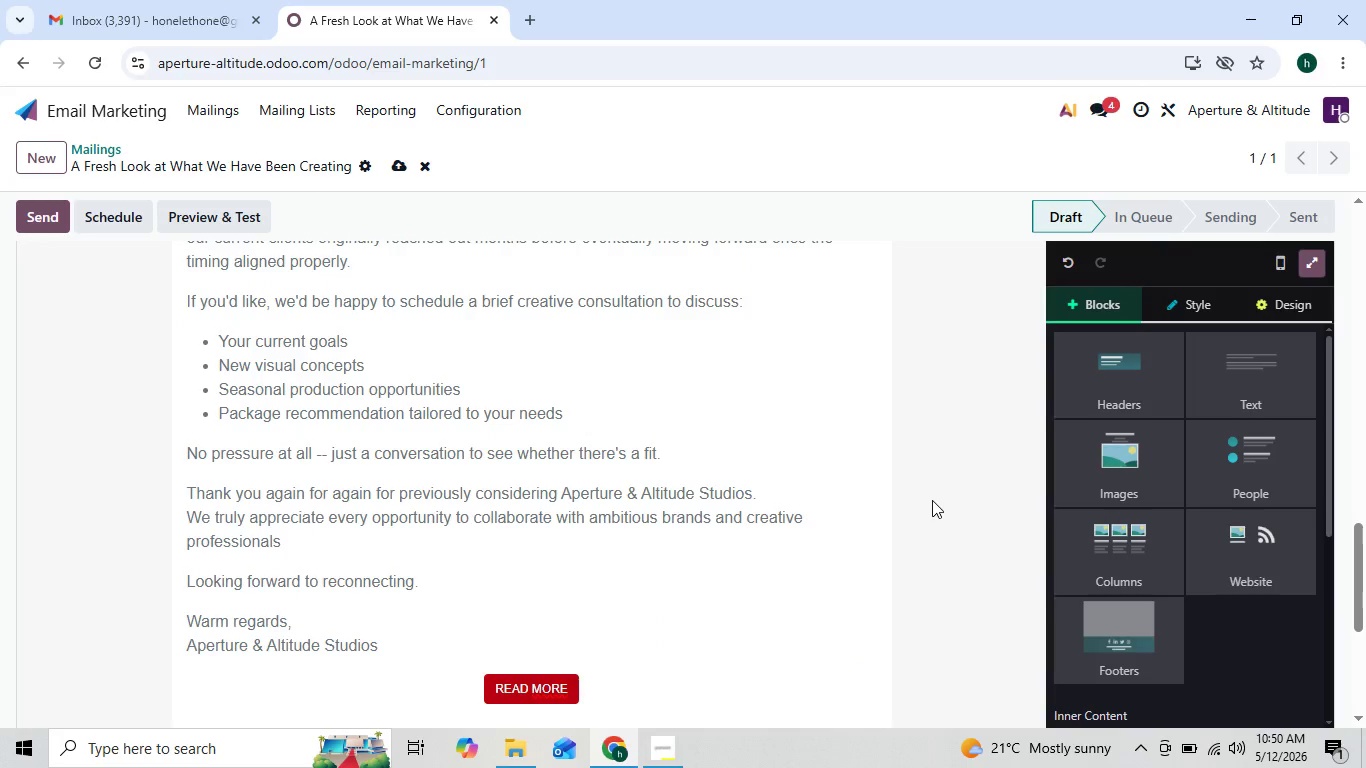 
wait(12.89)
 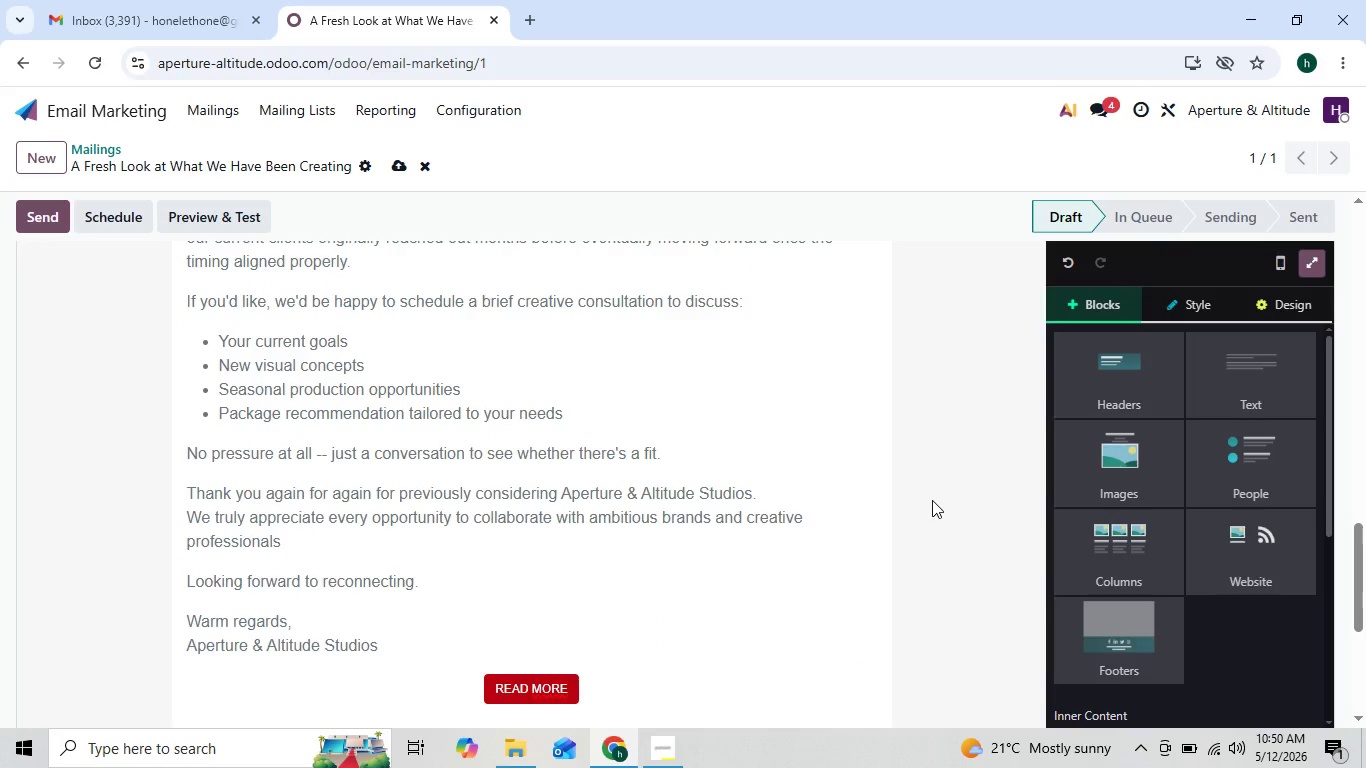 
left_click([402, 169])
 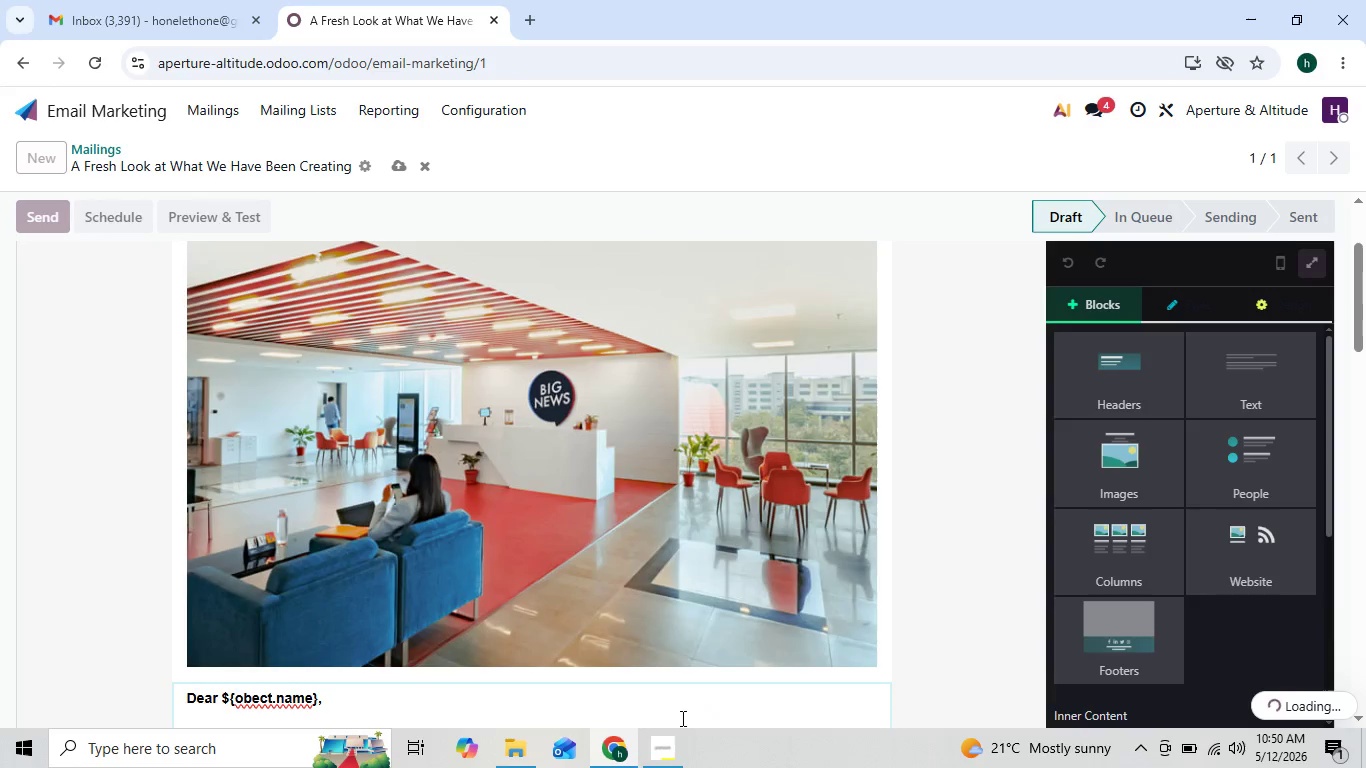 
left_click([660, 732])